 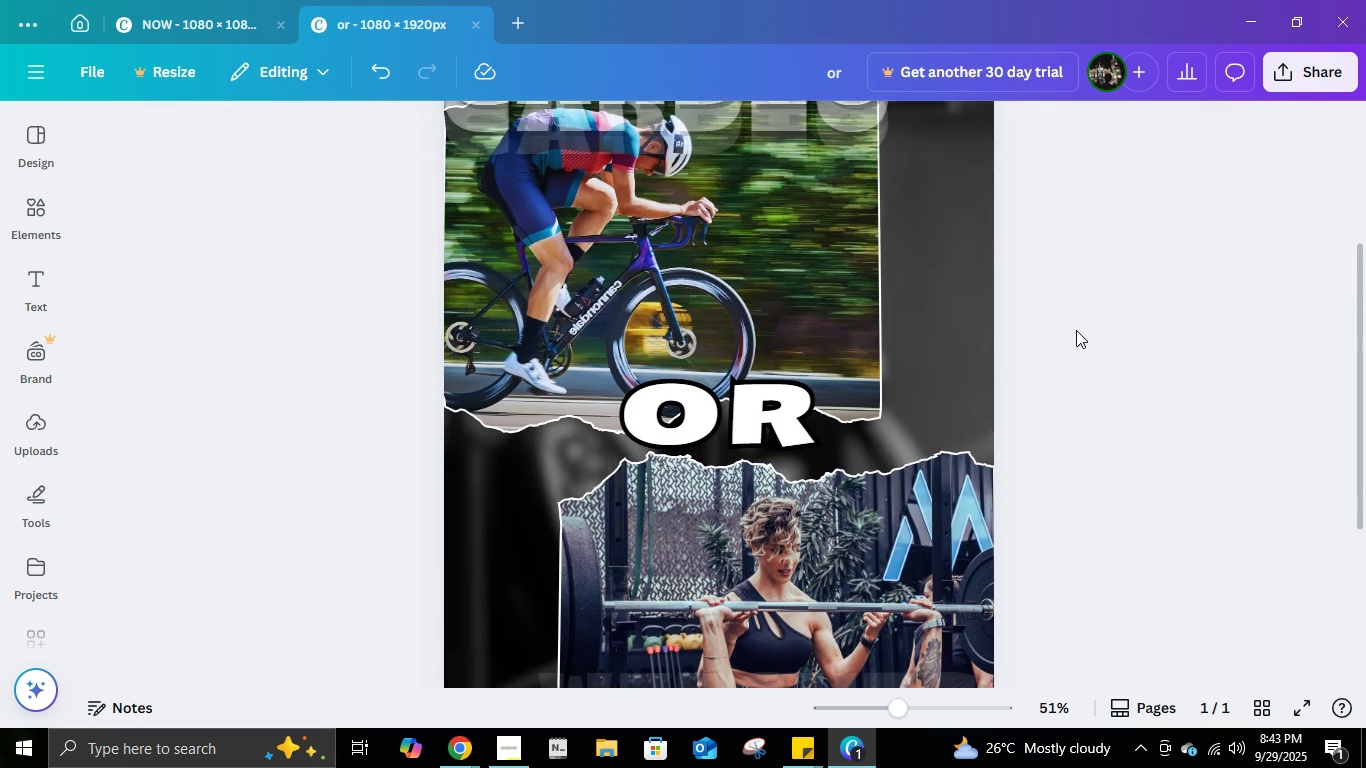 
scroll: coordinate [1076, 330], scroll_direction: down, amount: 2.0
 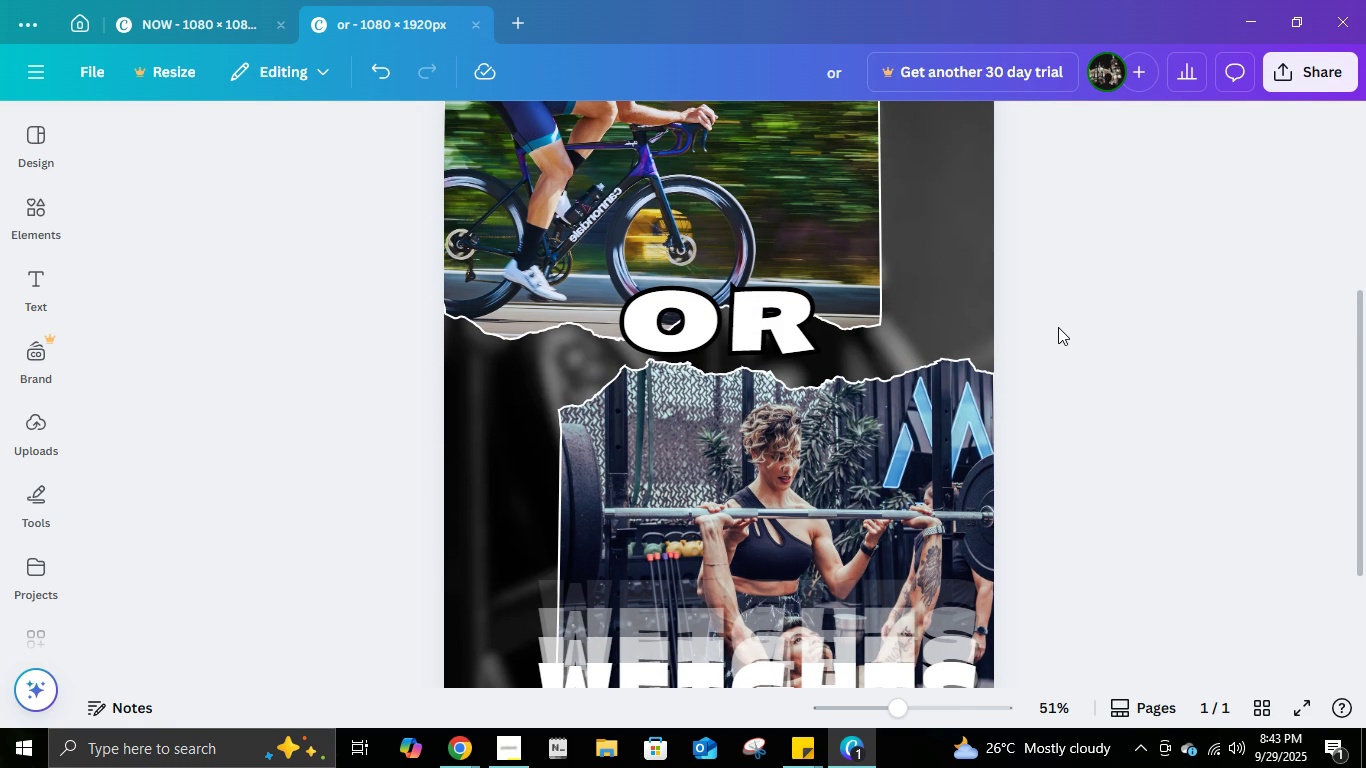 
wait(6.05)
 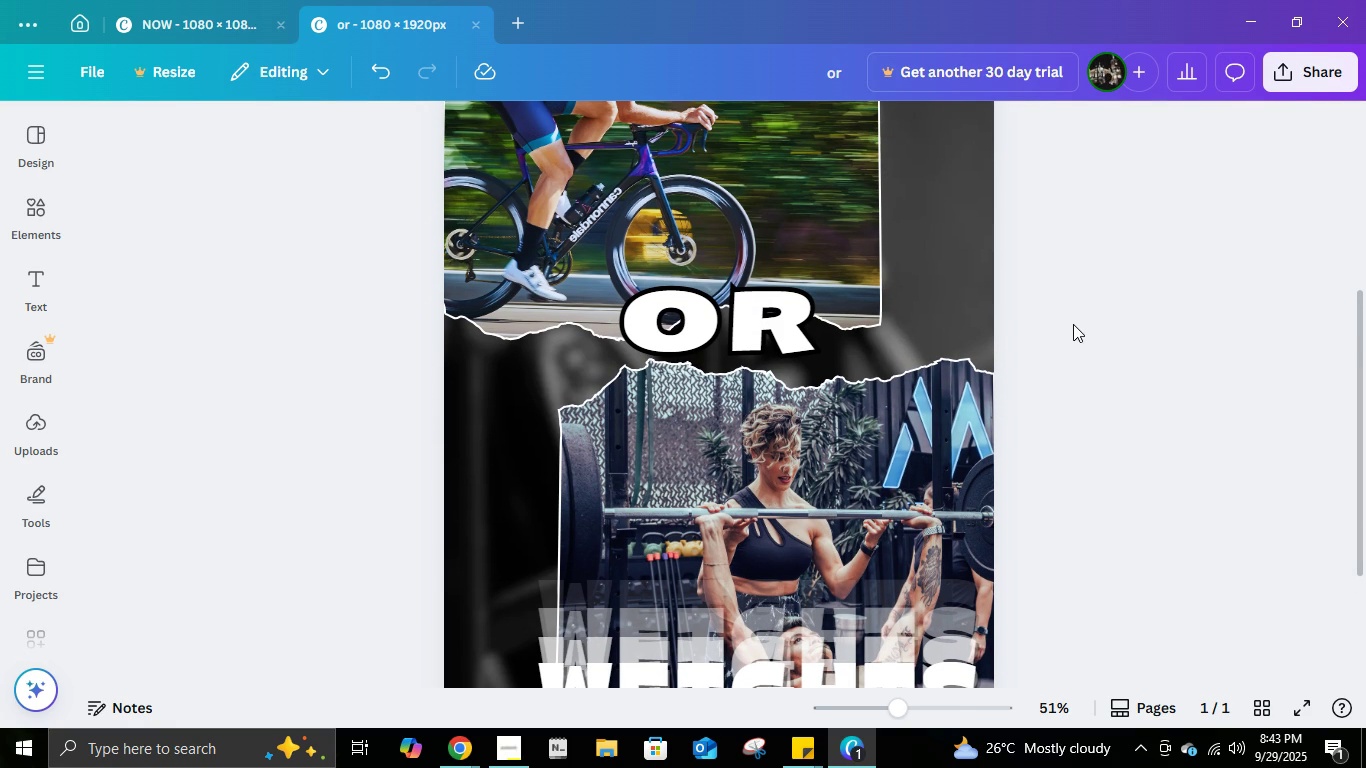 
scroll: coordinate [874, 352], scroll_direction: up, amount: 1.0
 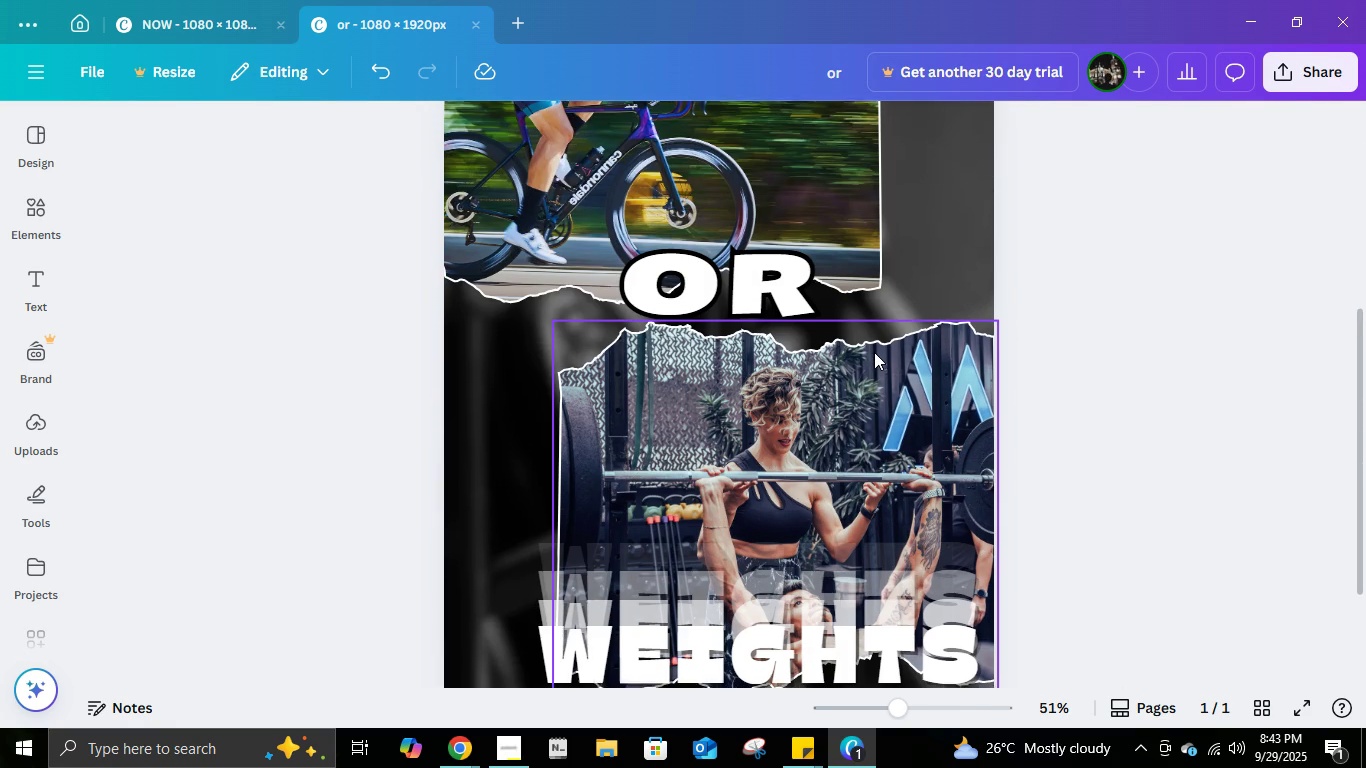 
scroll: coordinate [874, 352], scroll_direction: down, amount: 3.0
 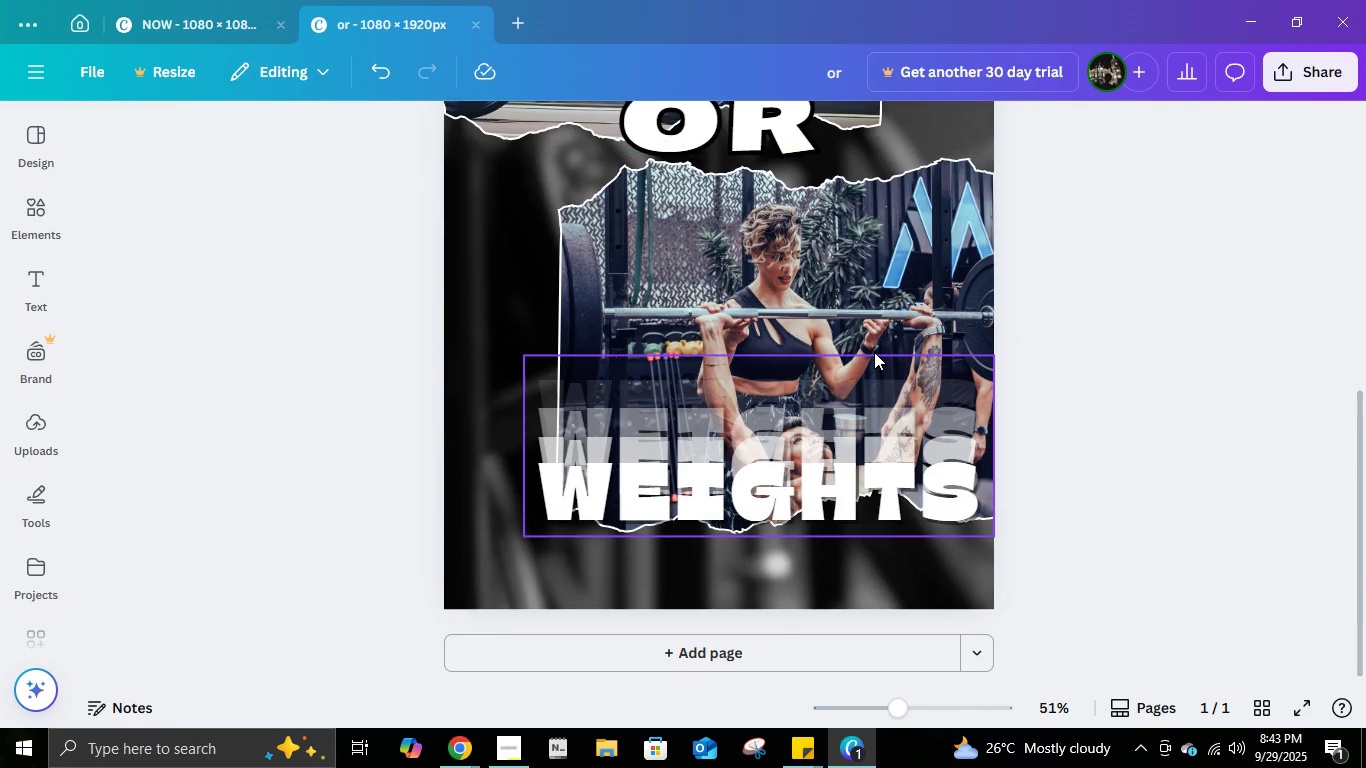 
scroll: coordinate [874, 352], scroll_direction: up, amount: 2.0
 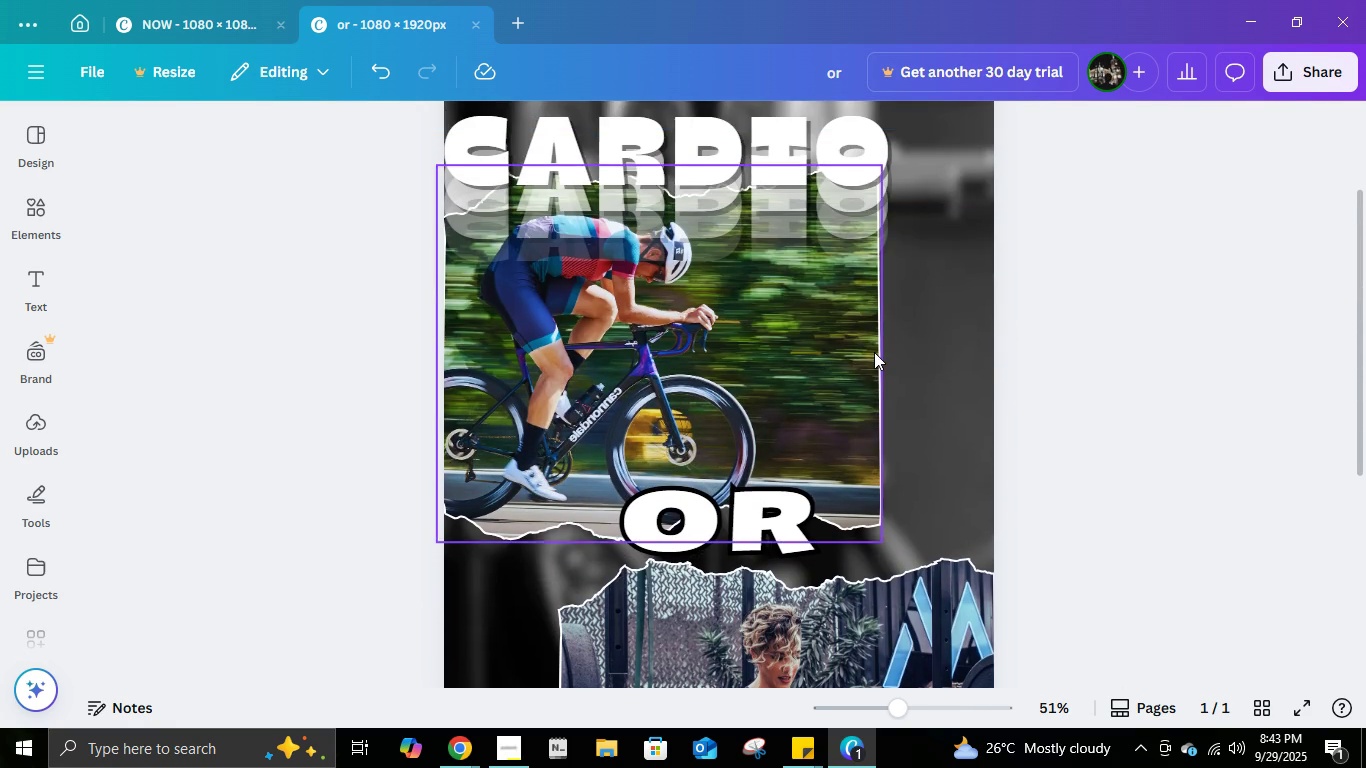 
scroll: coordinate [874, 352], scroll_direction: down, amount: 8.0
 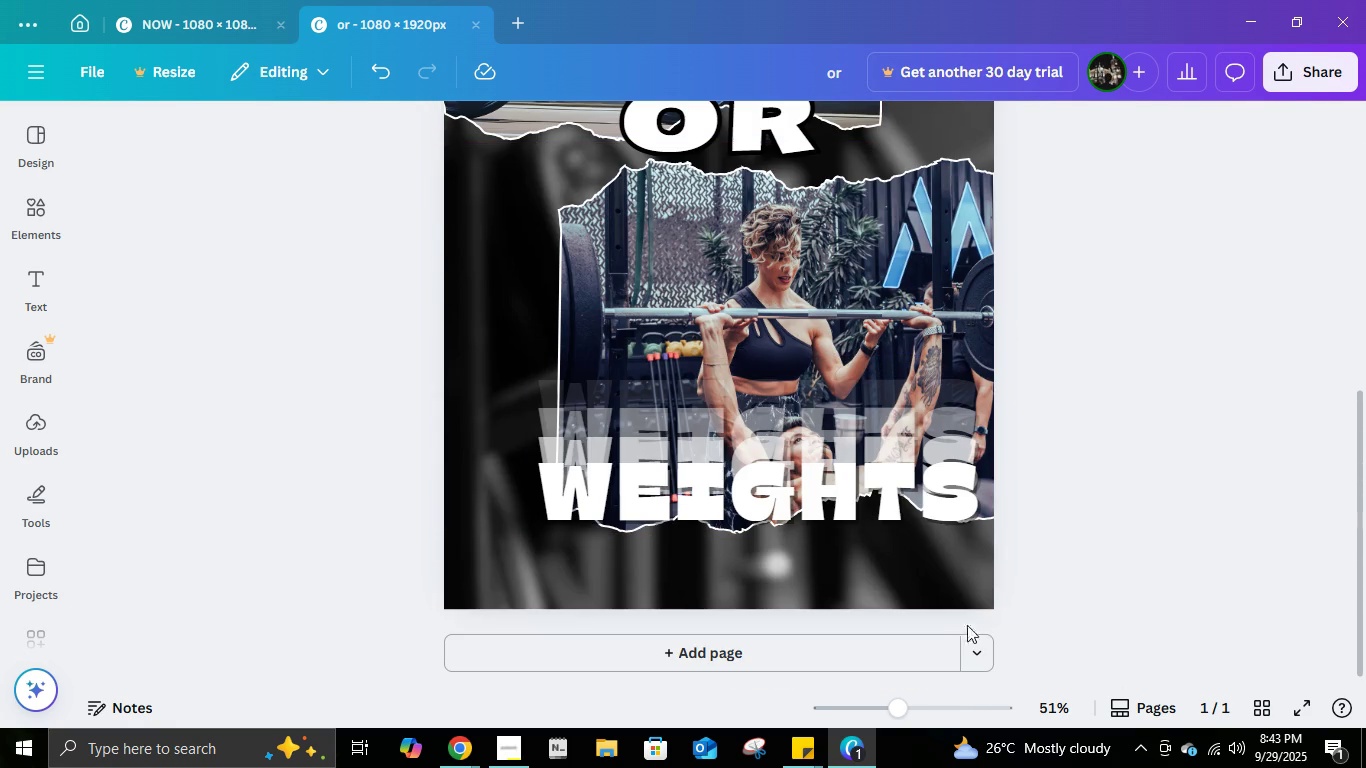 
scroll: coordinate [954, 544], scroll_direction: up, amount: 8.0
 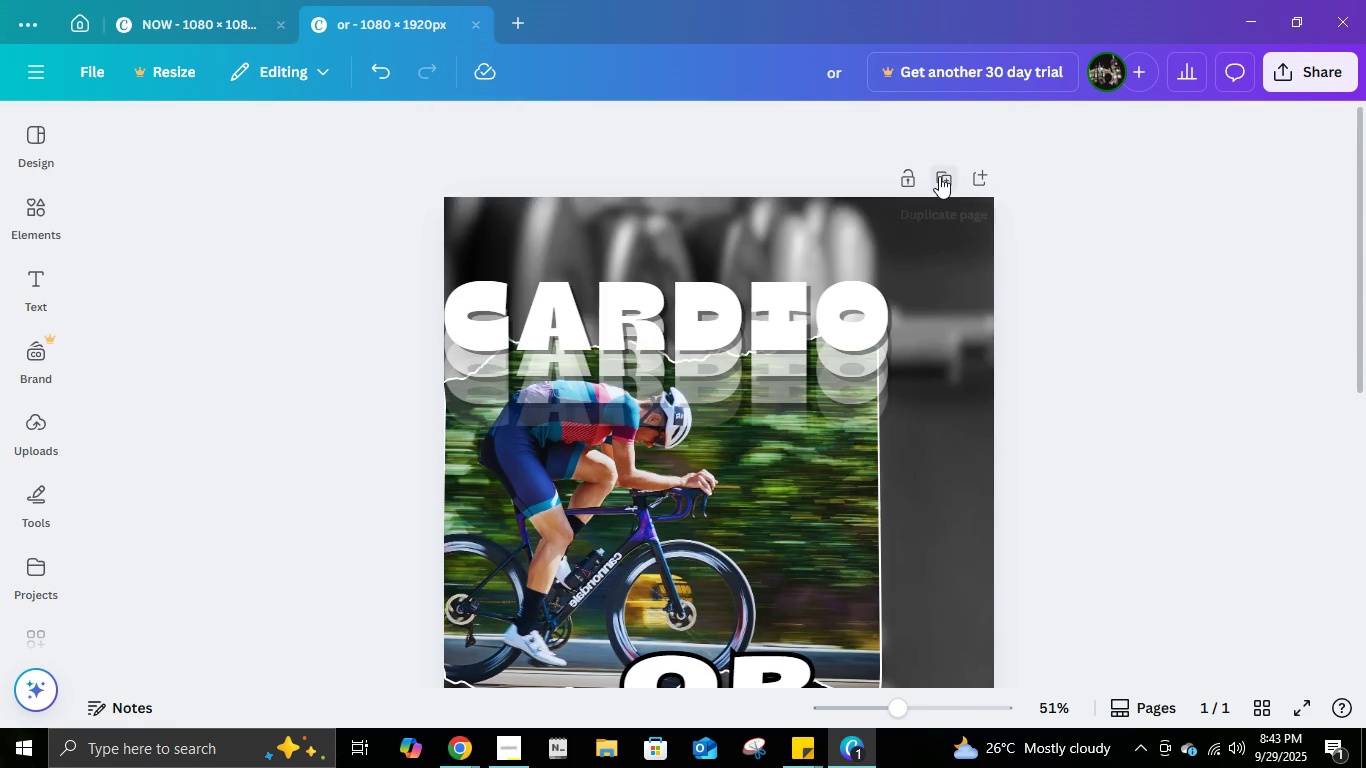 
left_click([939, 176])
 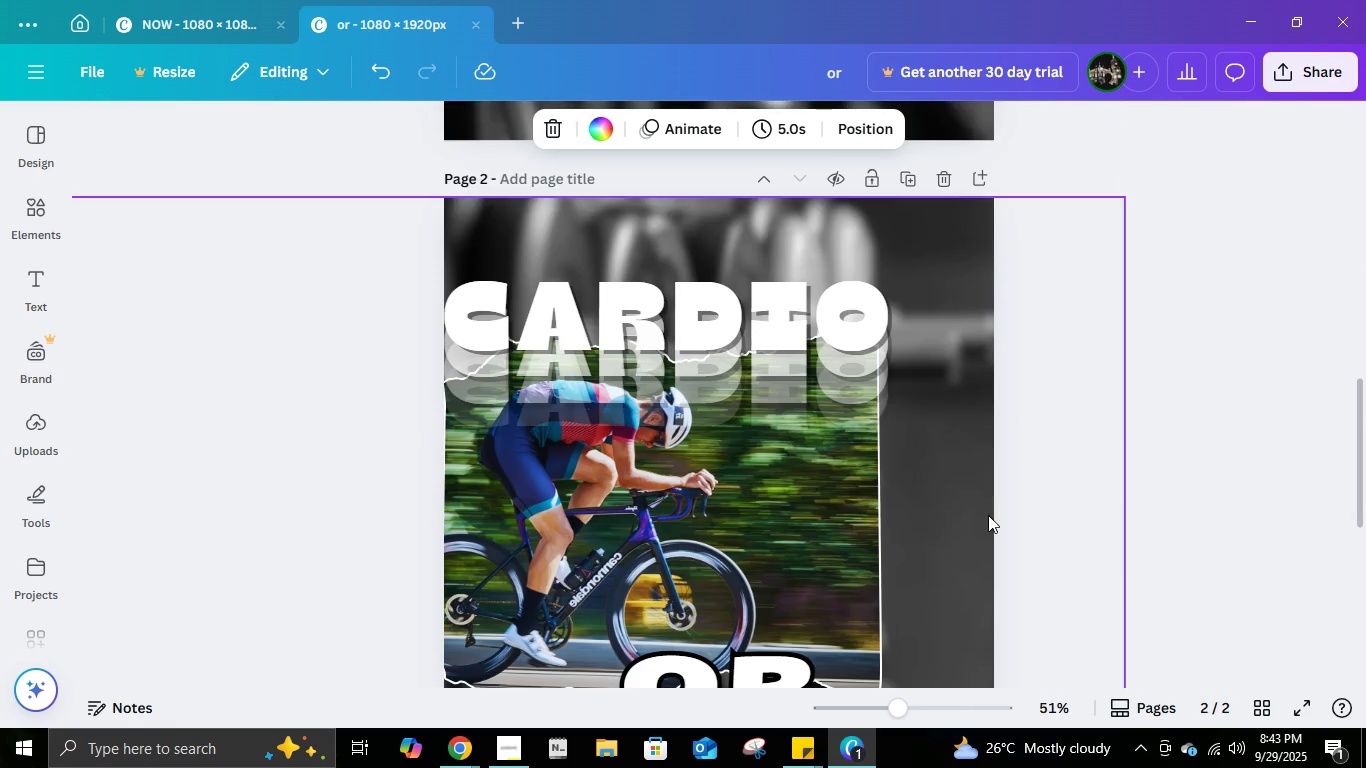 
scroll: coordinate [1010, 506], scroll_direction: down, amount: 4.0
 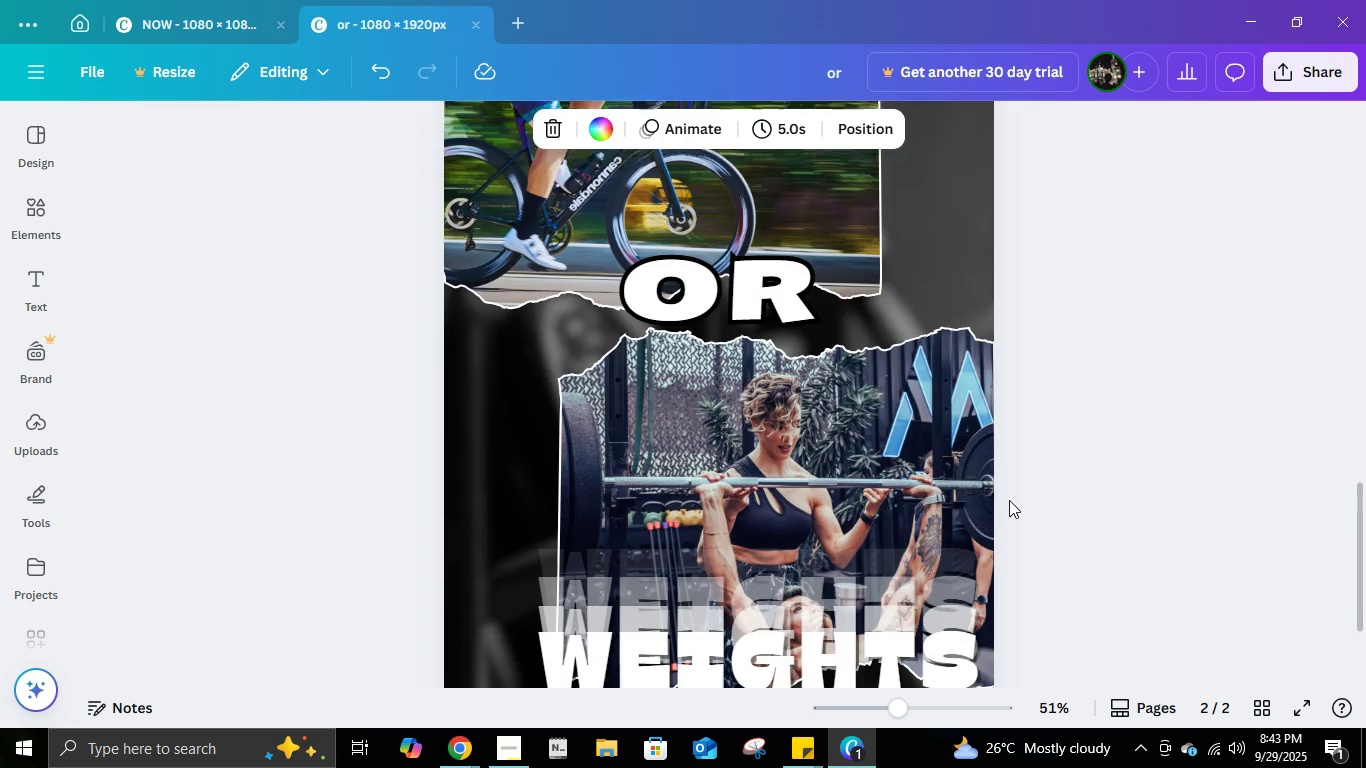 
scroll: coordinate [1009, 500], scroll_direction: up, amount: 4.0
 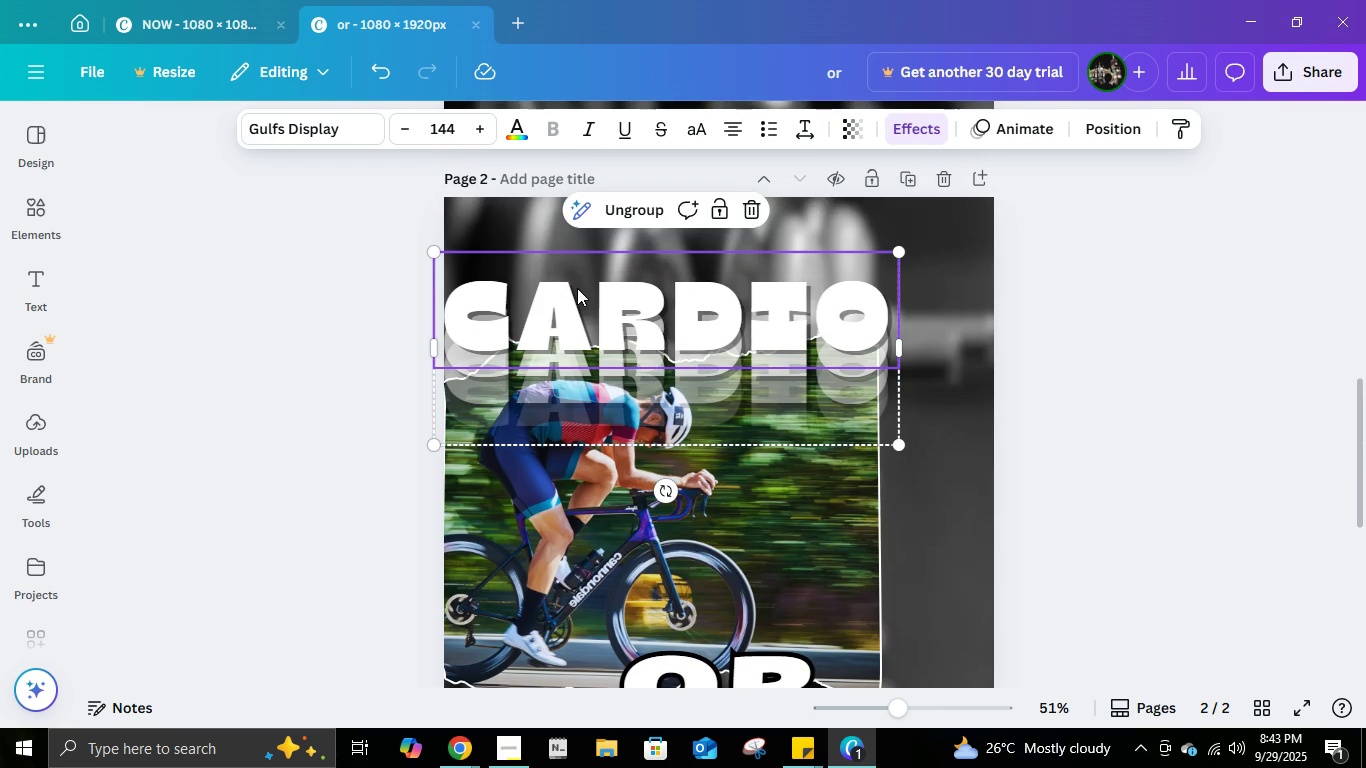 
left_click([577, 288])
 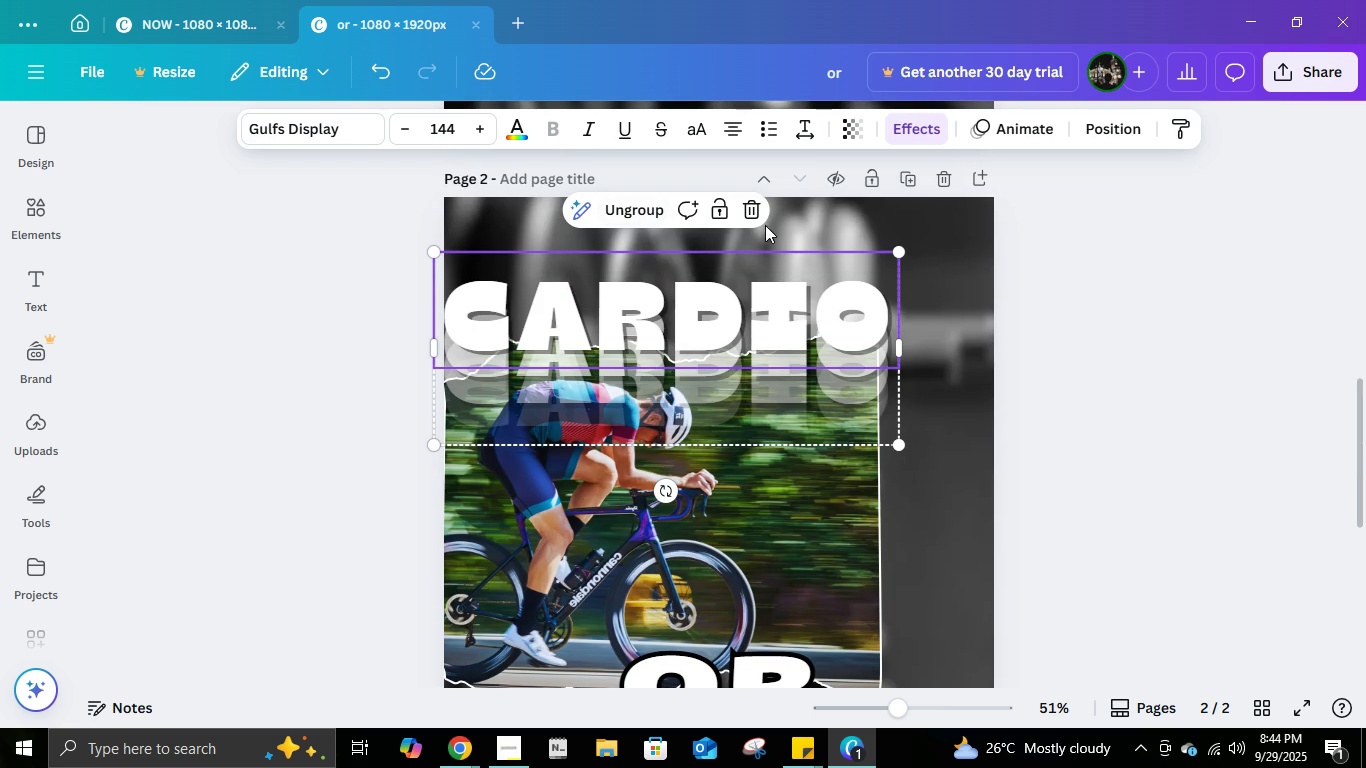 
left_click([754, 213])
 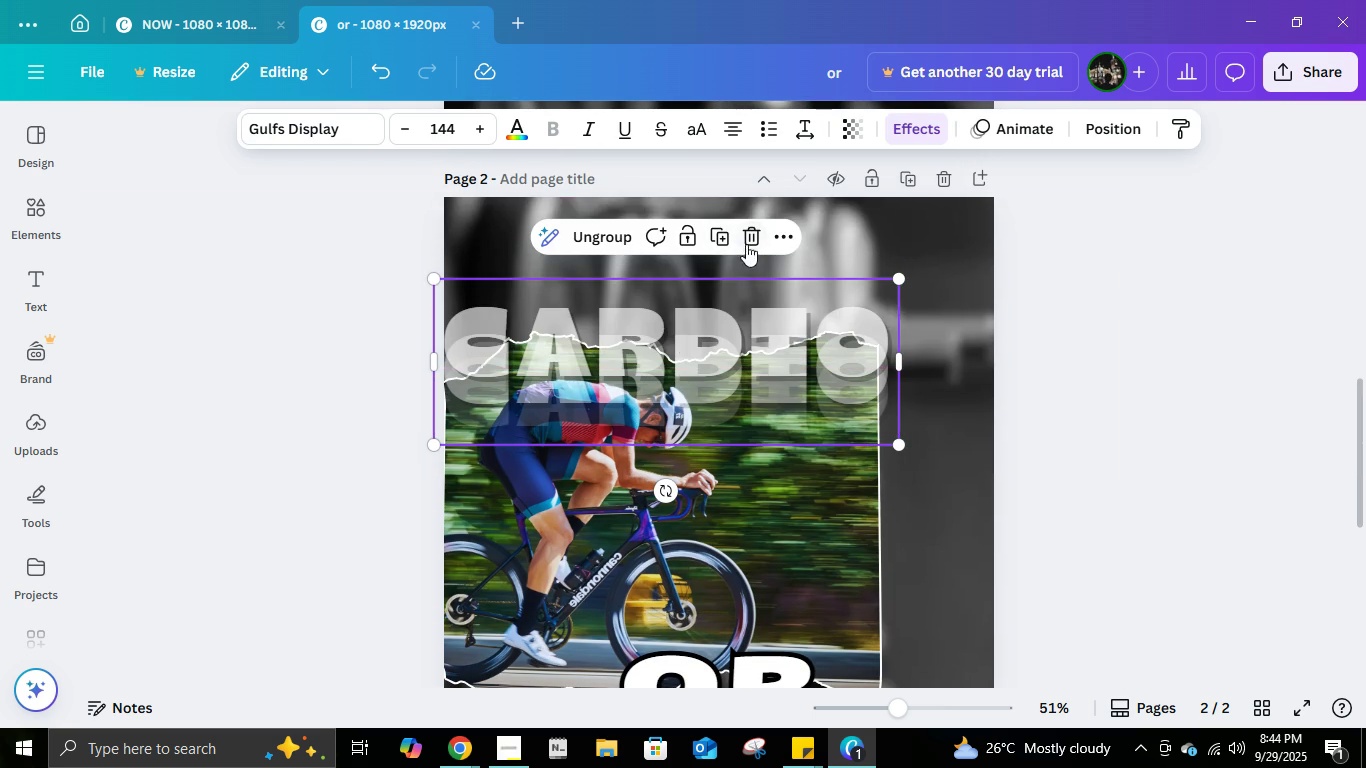 
left_click([748, 241])
 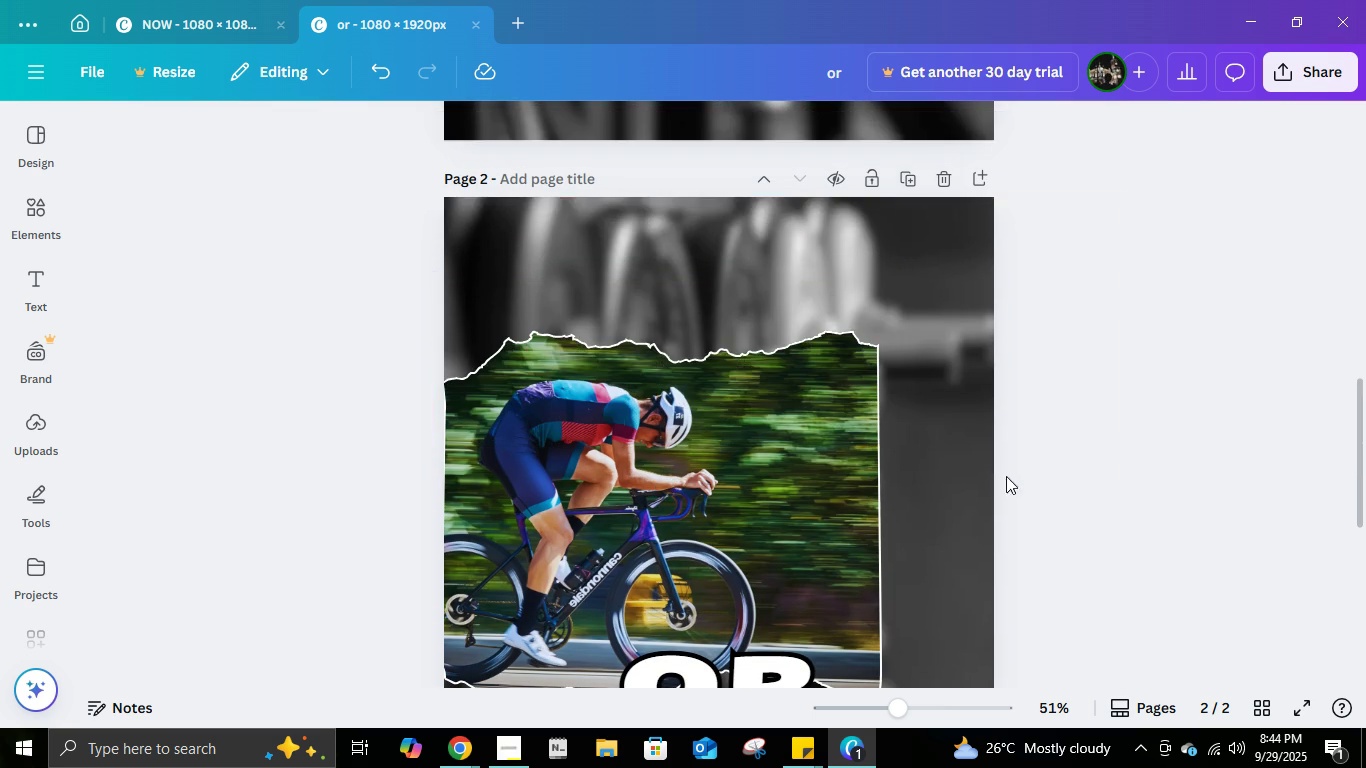 
scroll: coordinate [995, 475], scroll_direction: down, amount: 4.0
 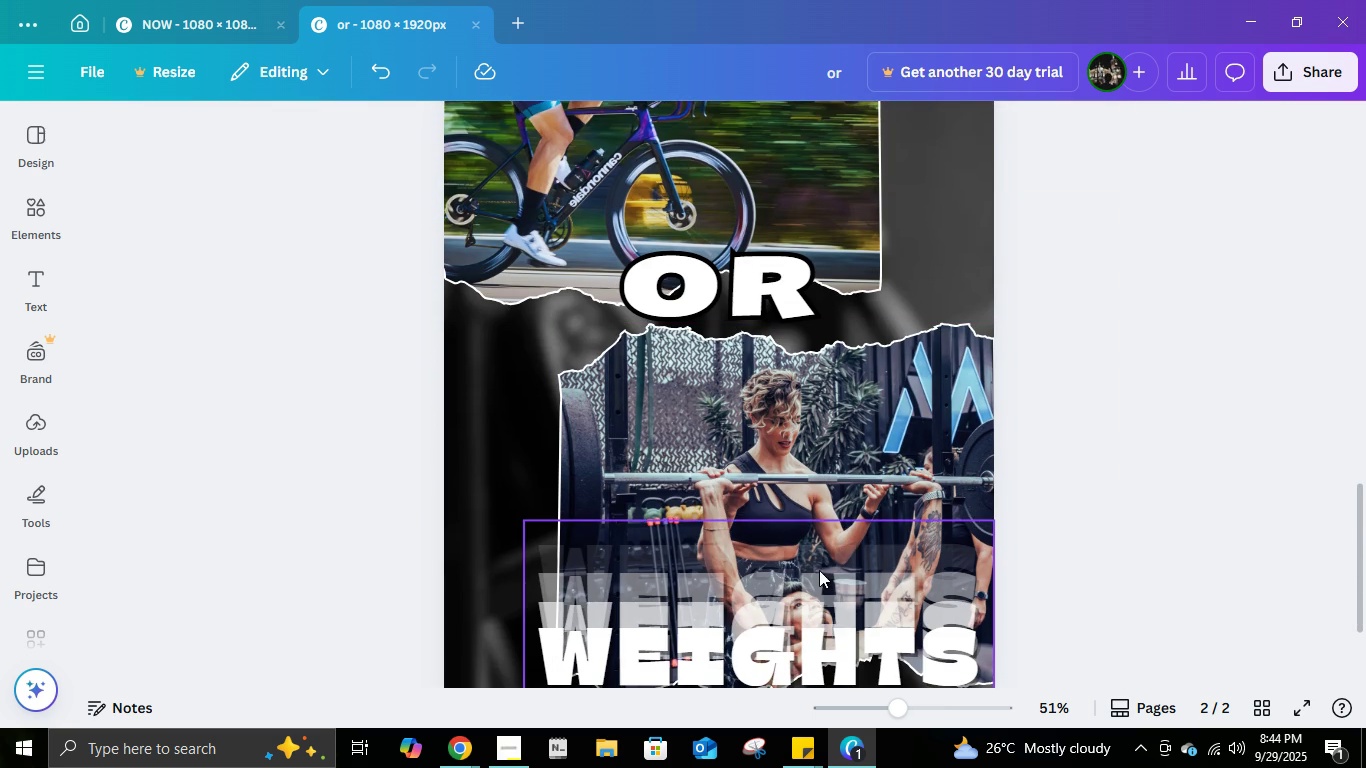 
double_click([818, 550])
 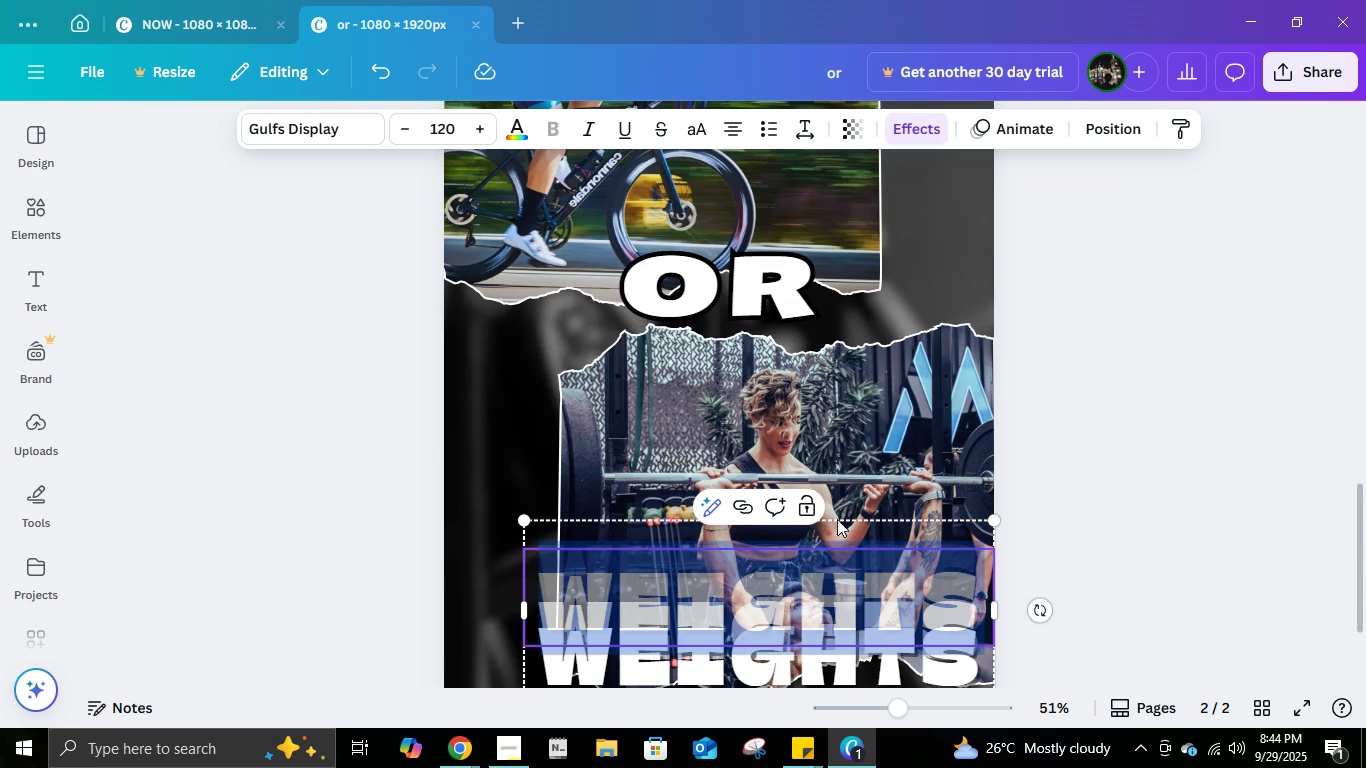 
left_click([840, 517])
 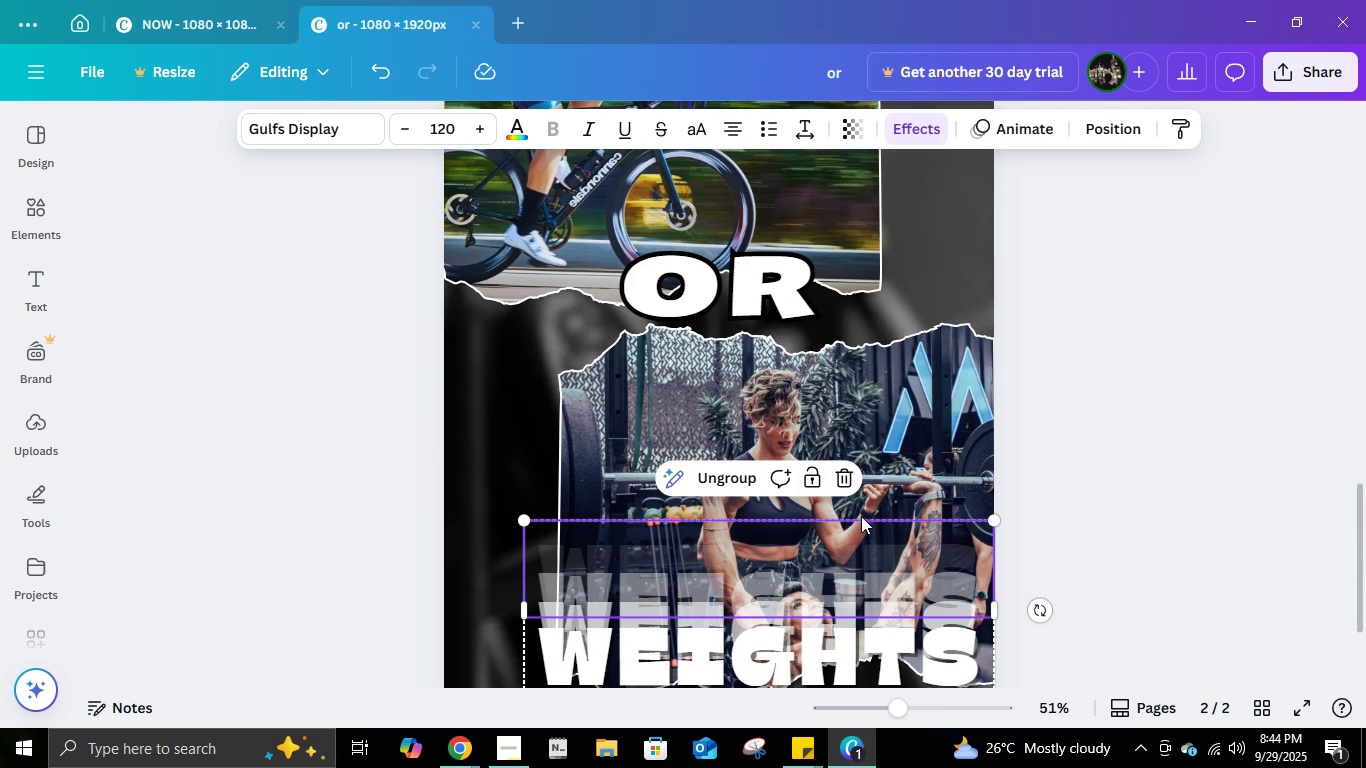 
left_click([861, 516])
 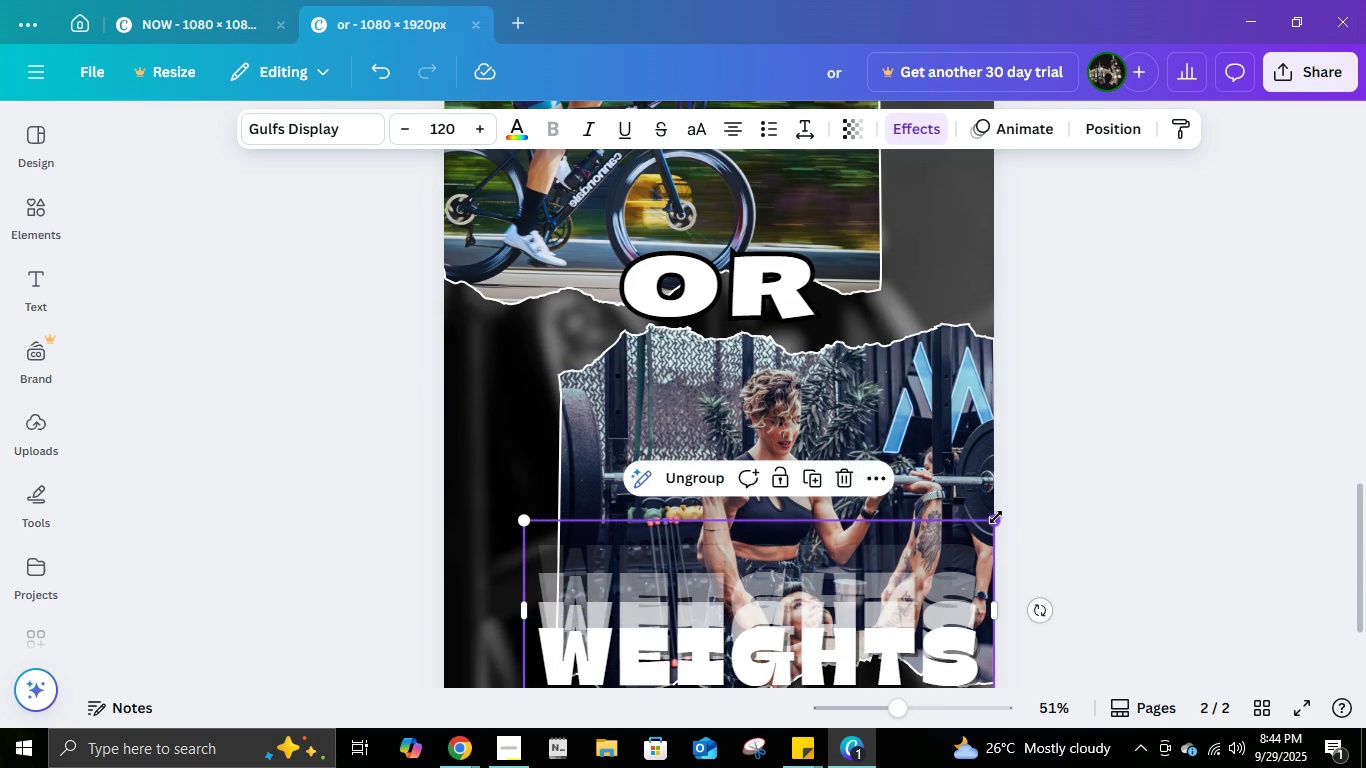 
left_click([996, 517])
 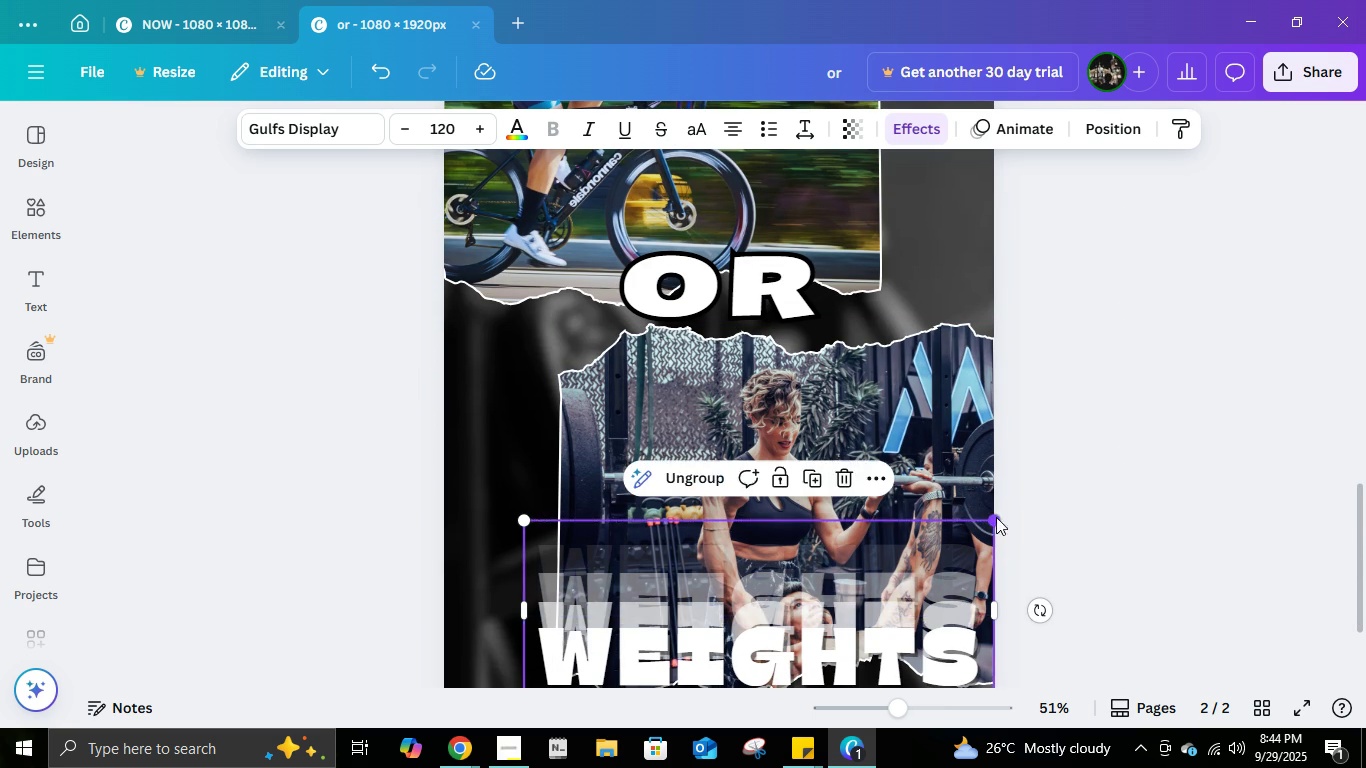 
key(Delete)
 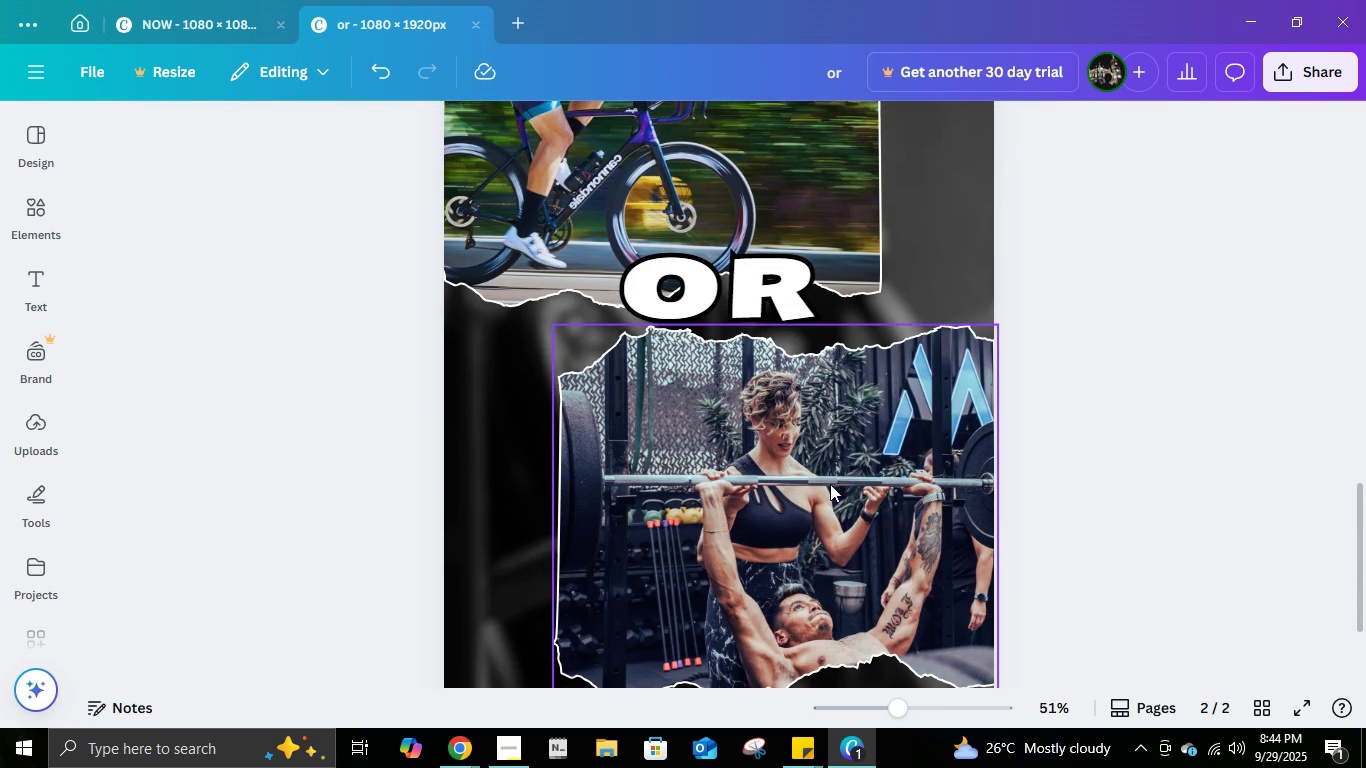 
scroll: coordinate [830, 484], scroll_direction: up, amount: 3.0
 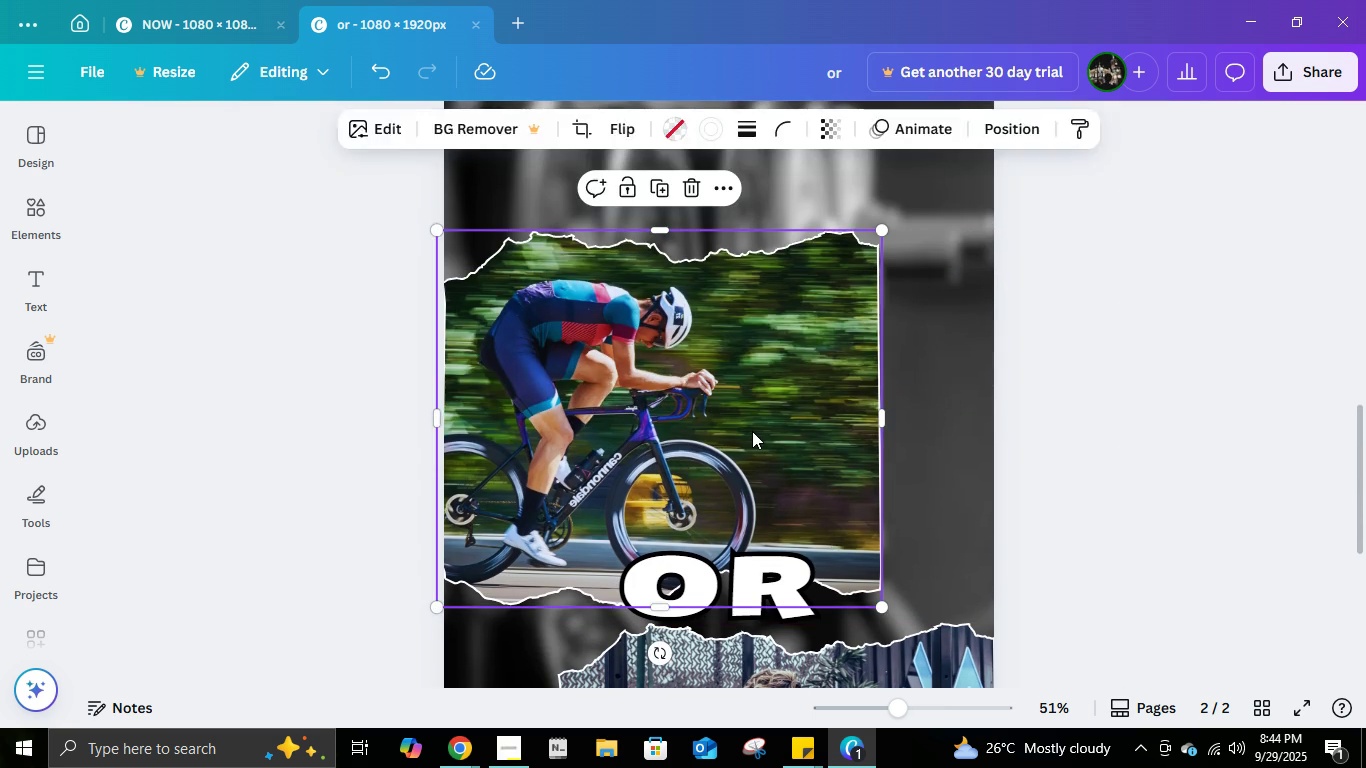 
left_click([752, 431])
 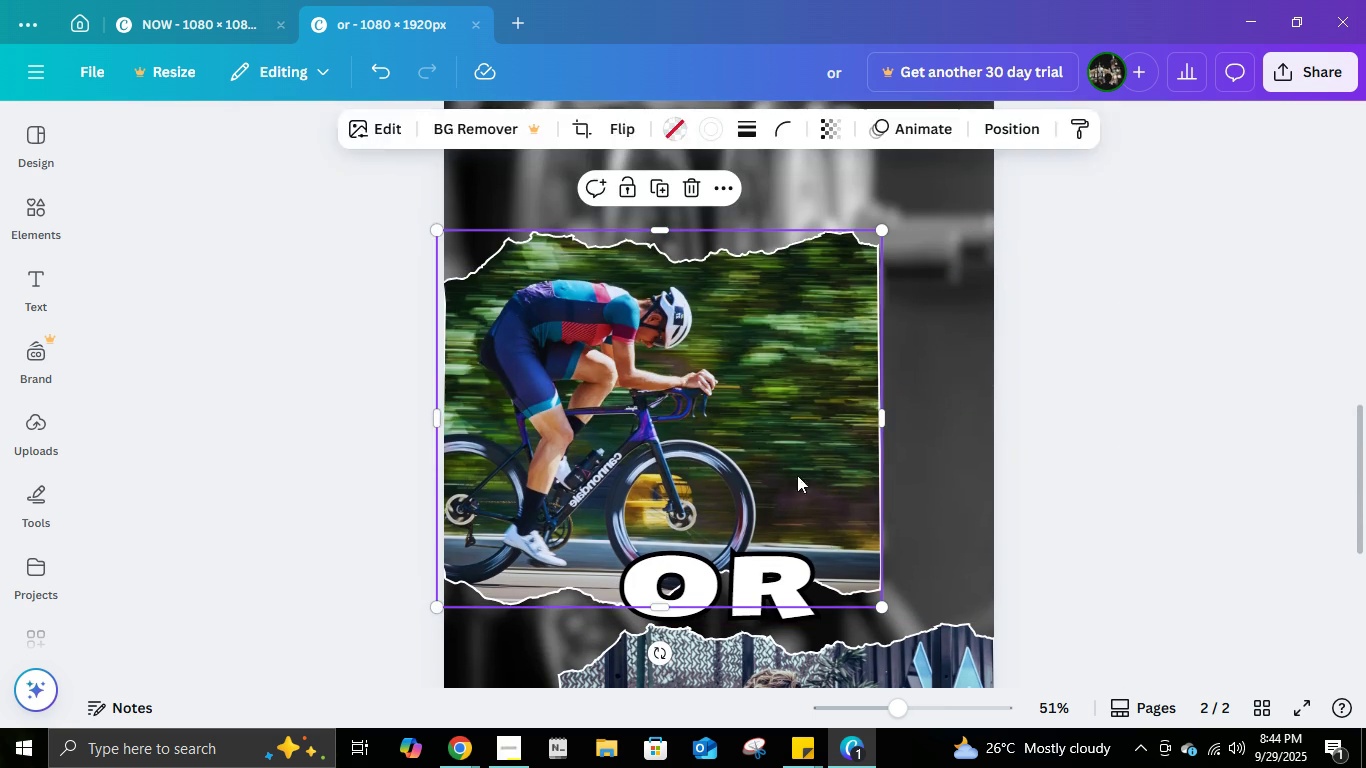 
key(Delete)
 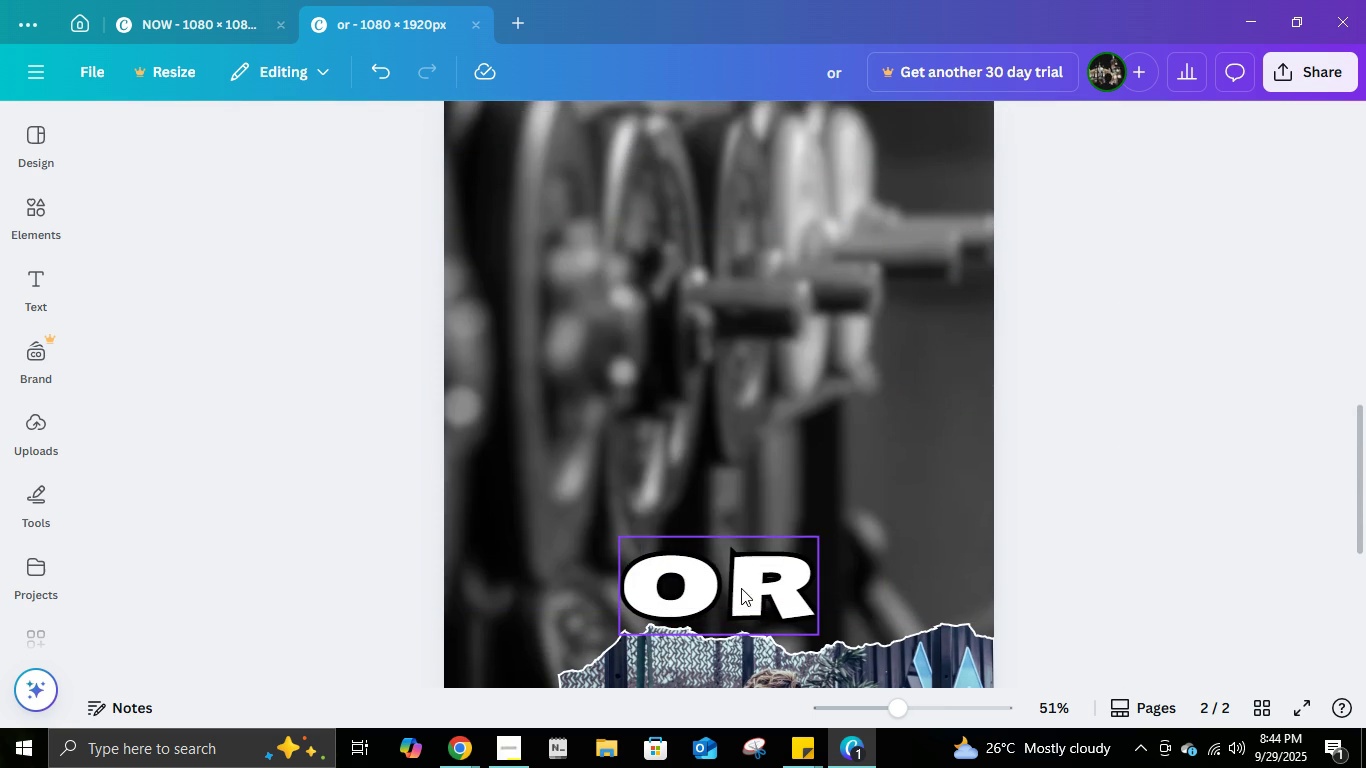 
key(Delete)
 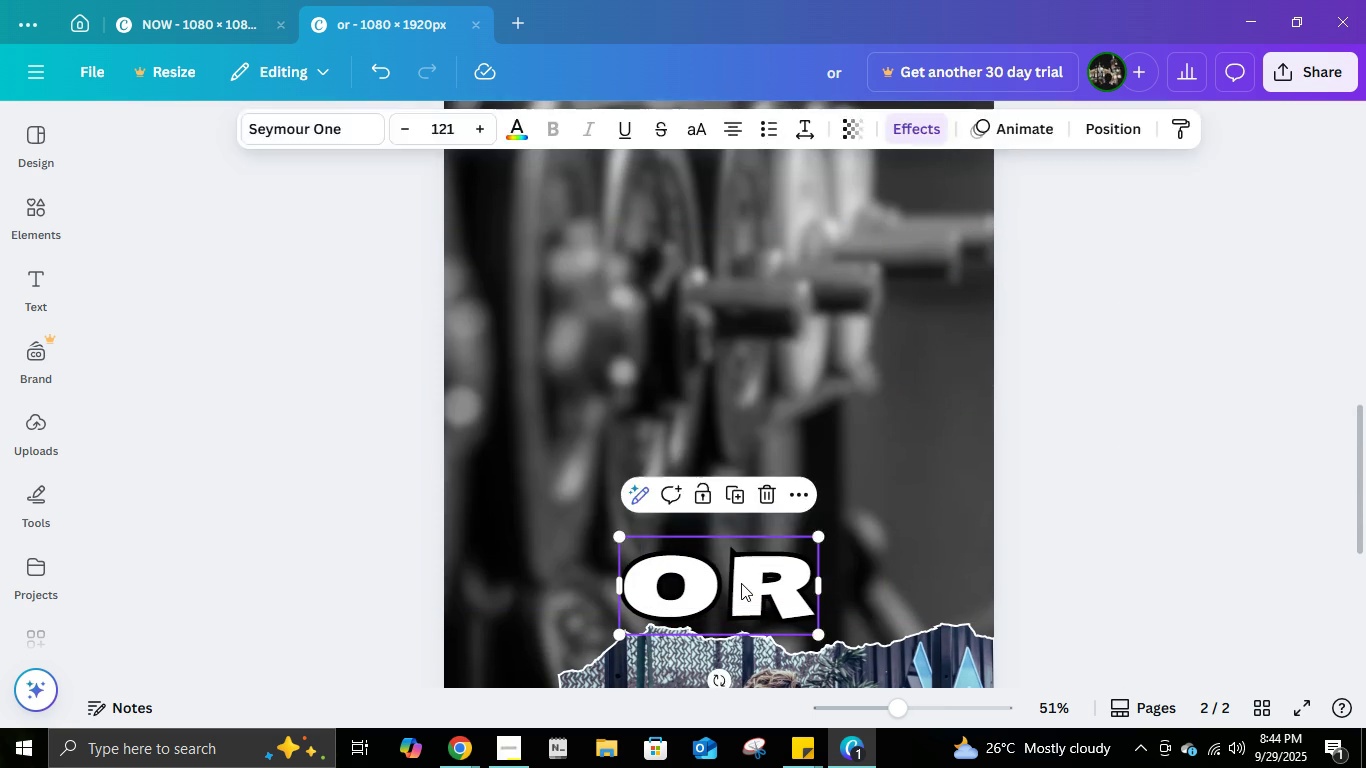 
left_click([741, 583])
 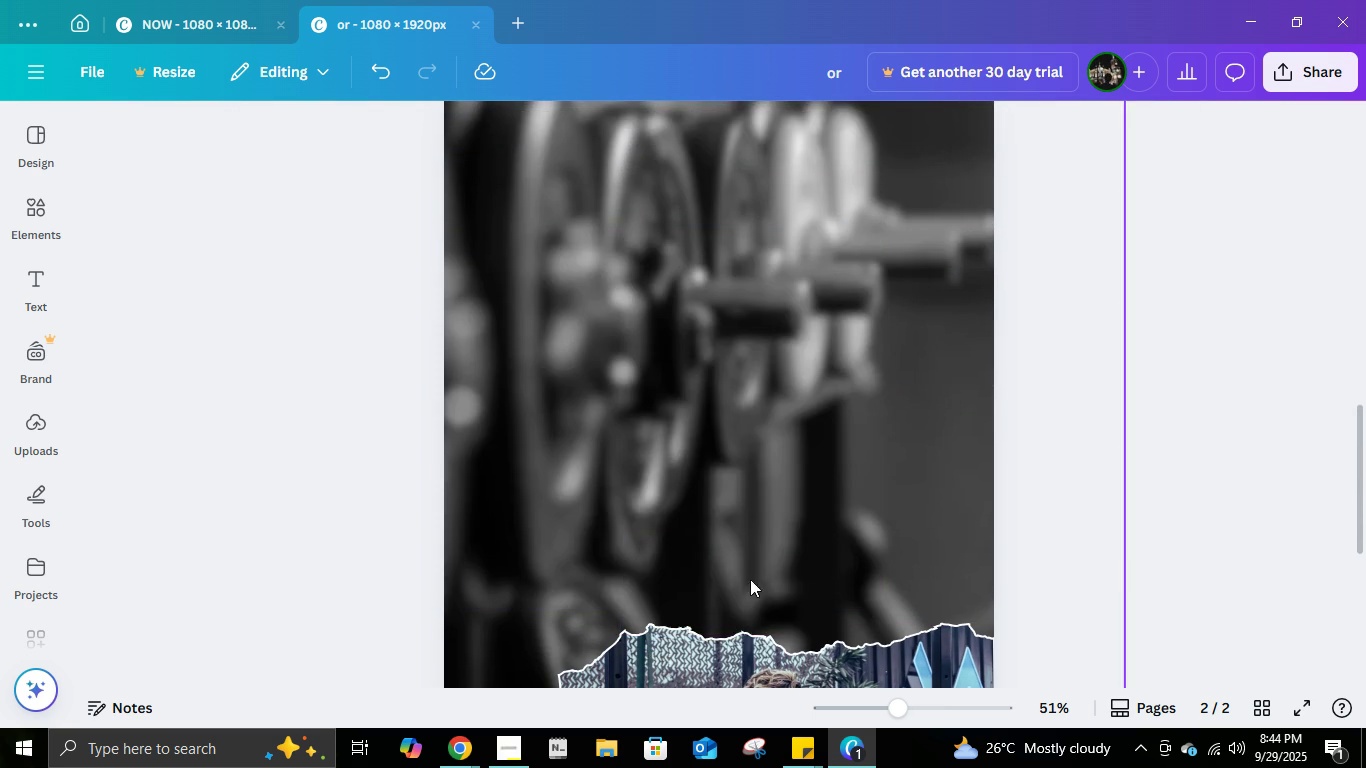 
key(Delete)
 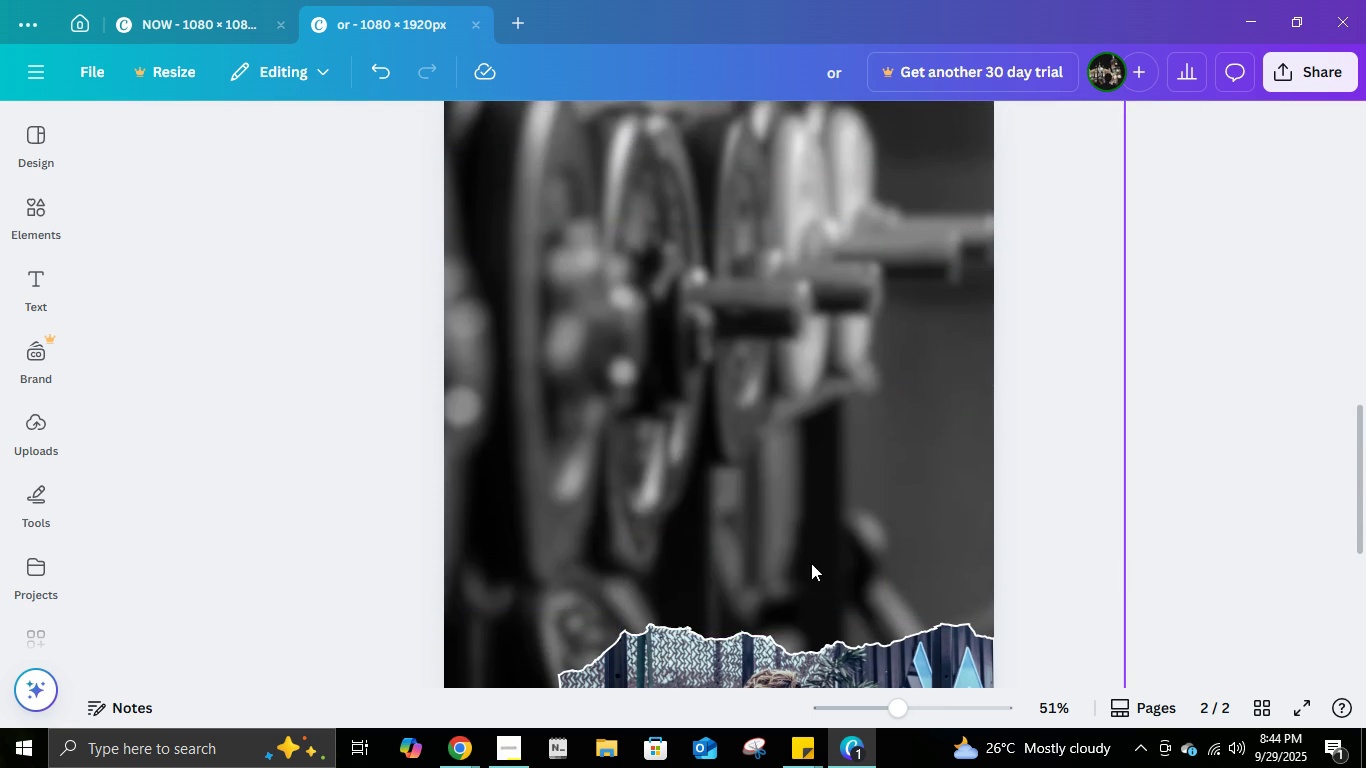 
scroll: coordinate [810, 564], scroll_direction: down, amount: 4.0
 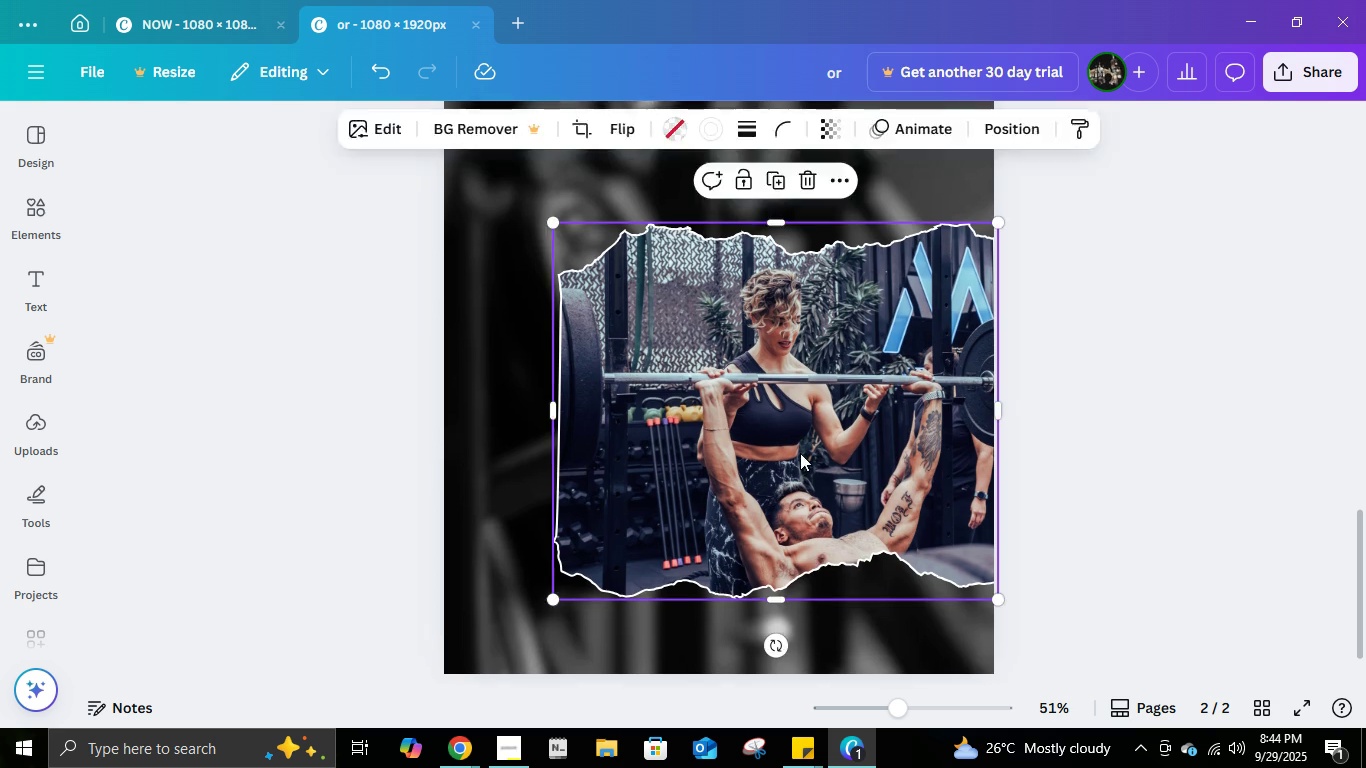 
left_click([800, 453])
 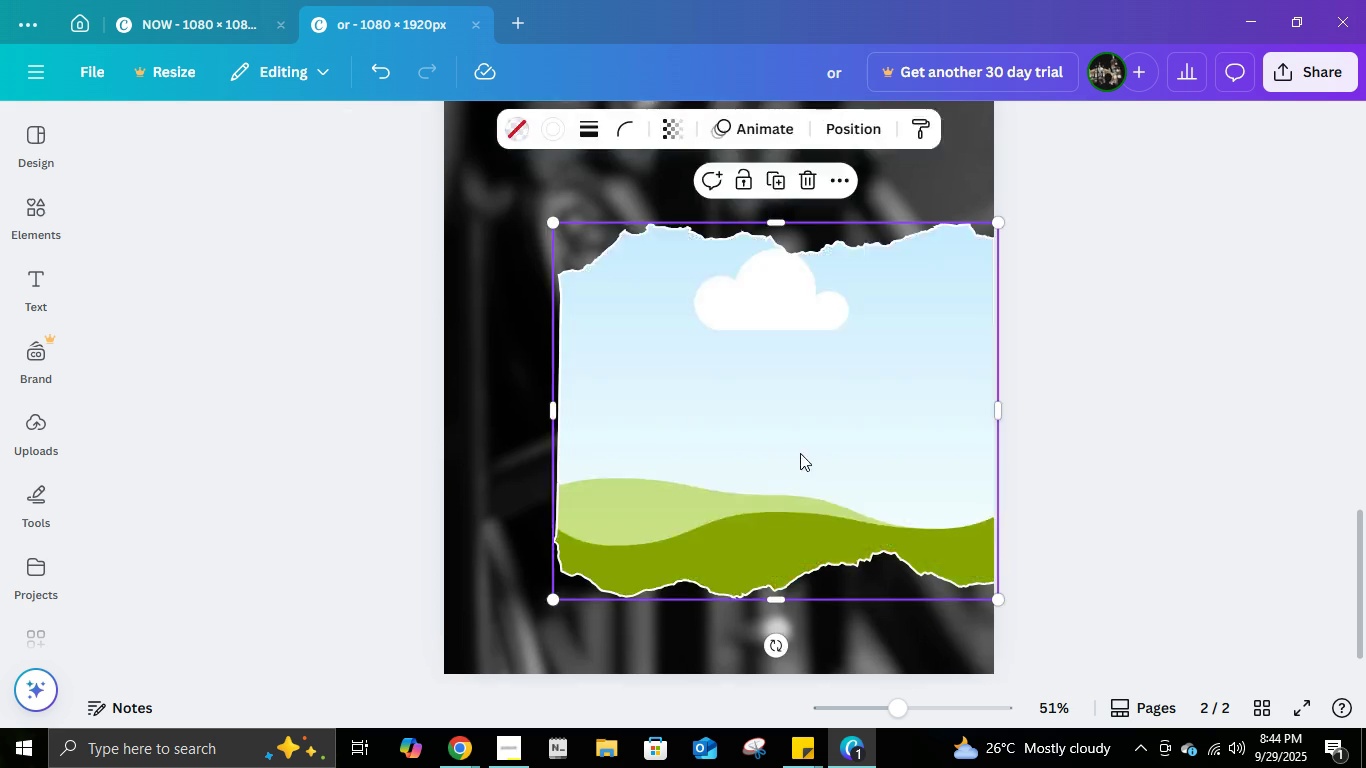 
key(Delete)
 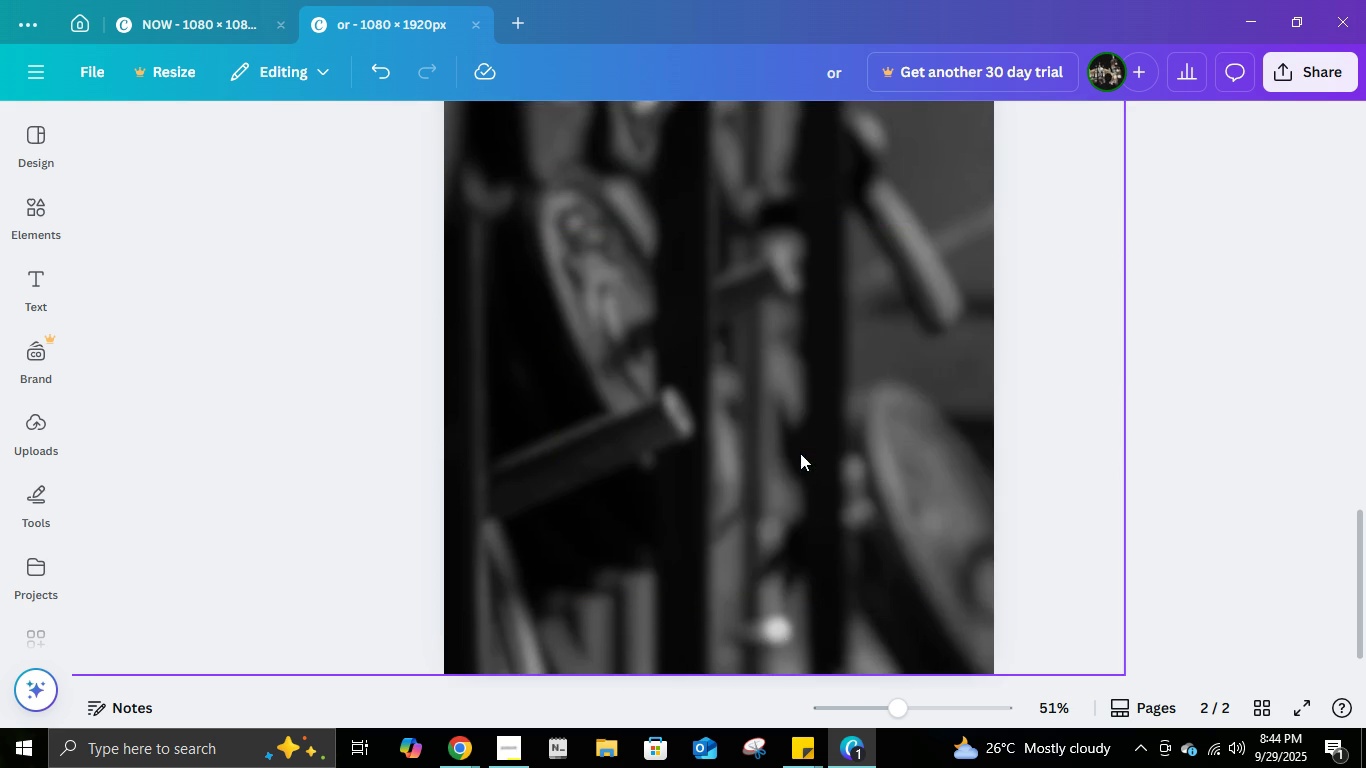 
key(Delete)